 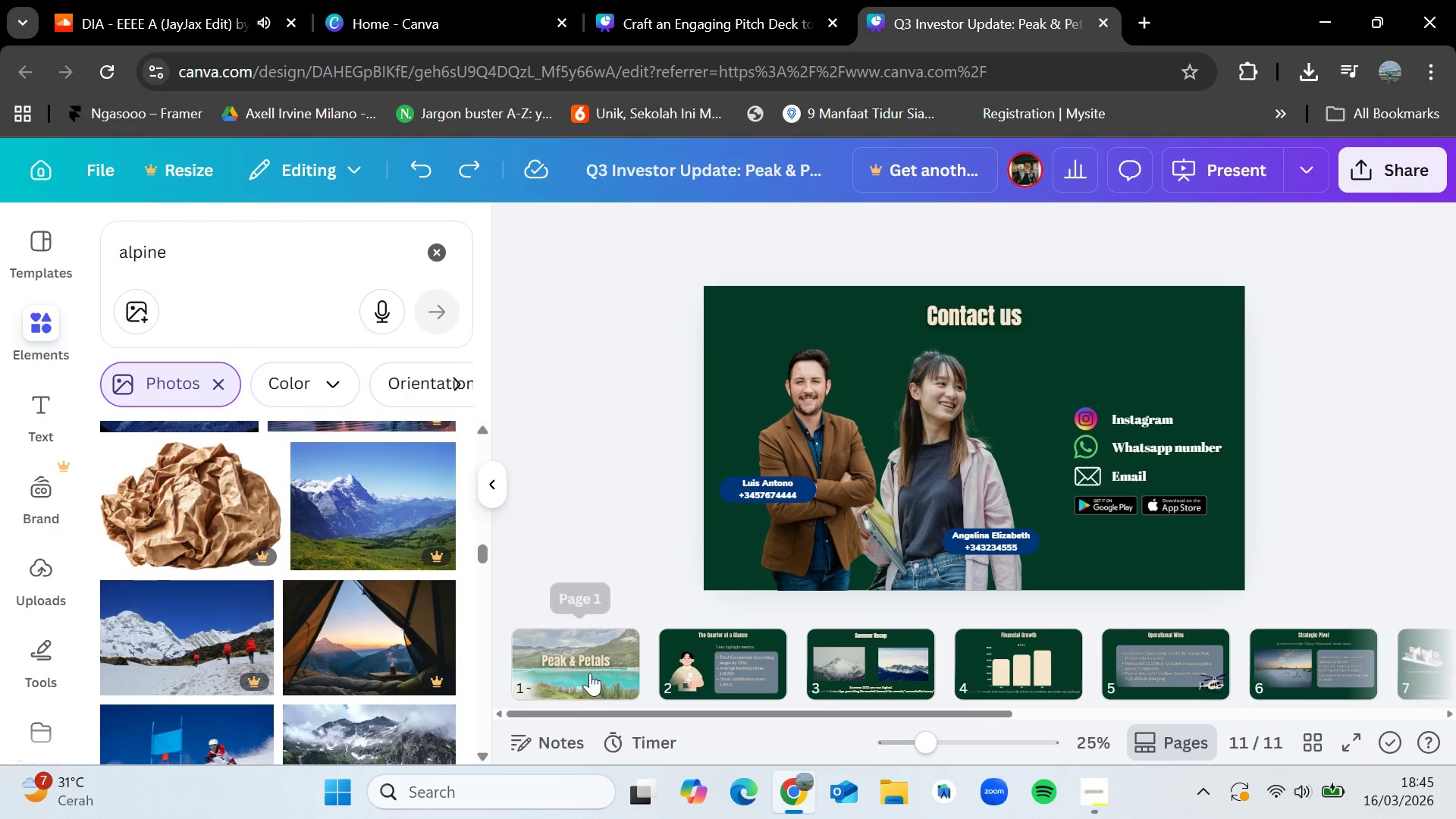 
left_click([590, 673])
 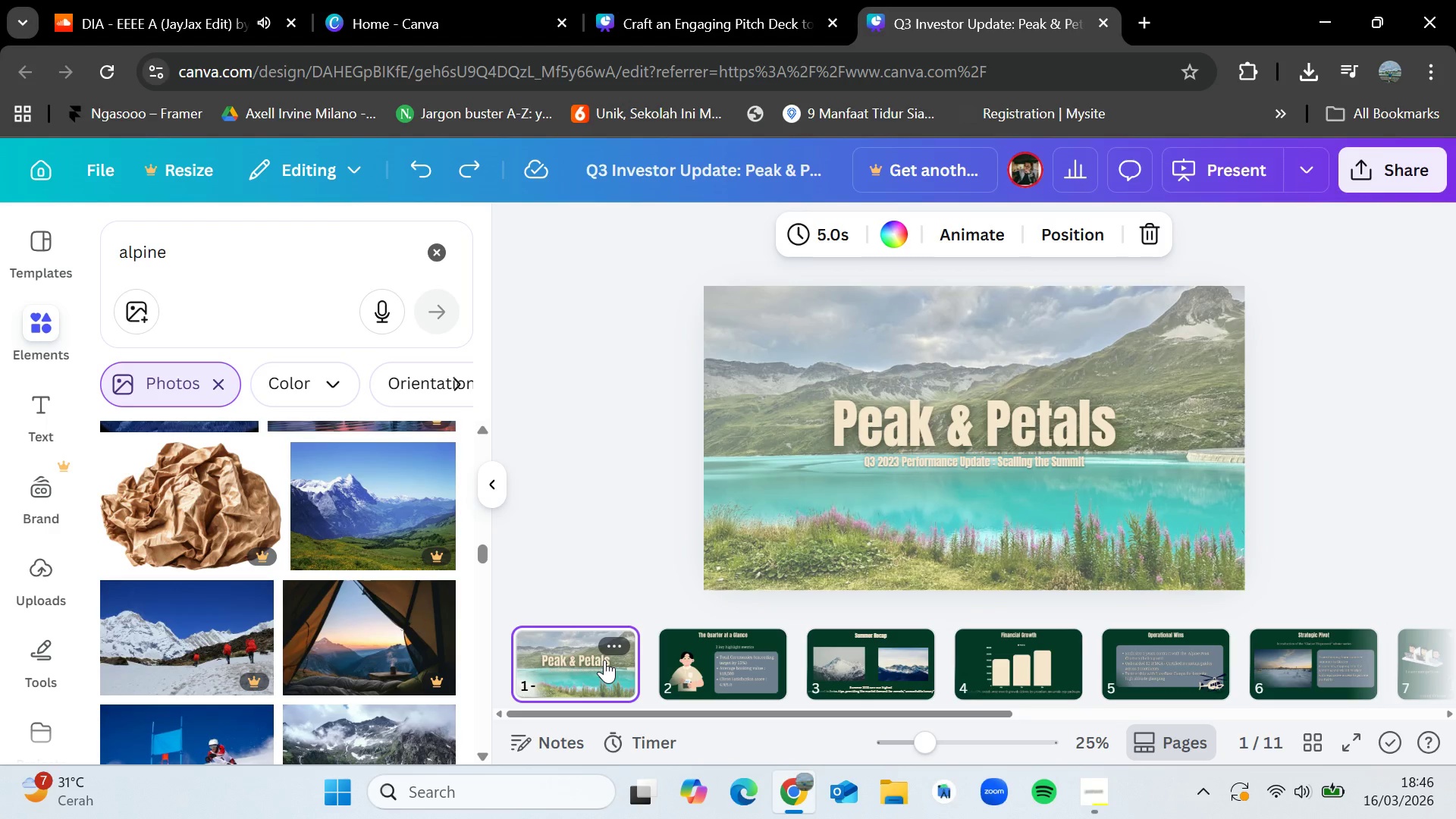 
wait(38.48)
 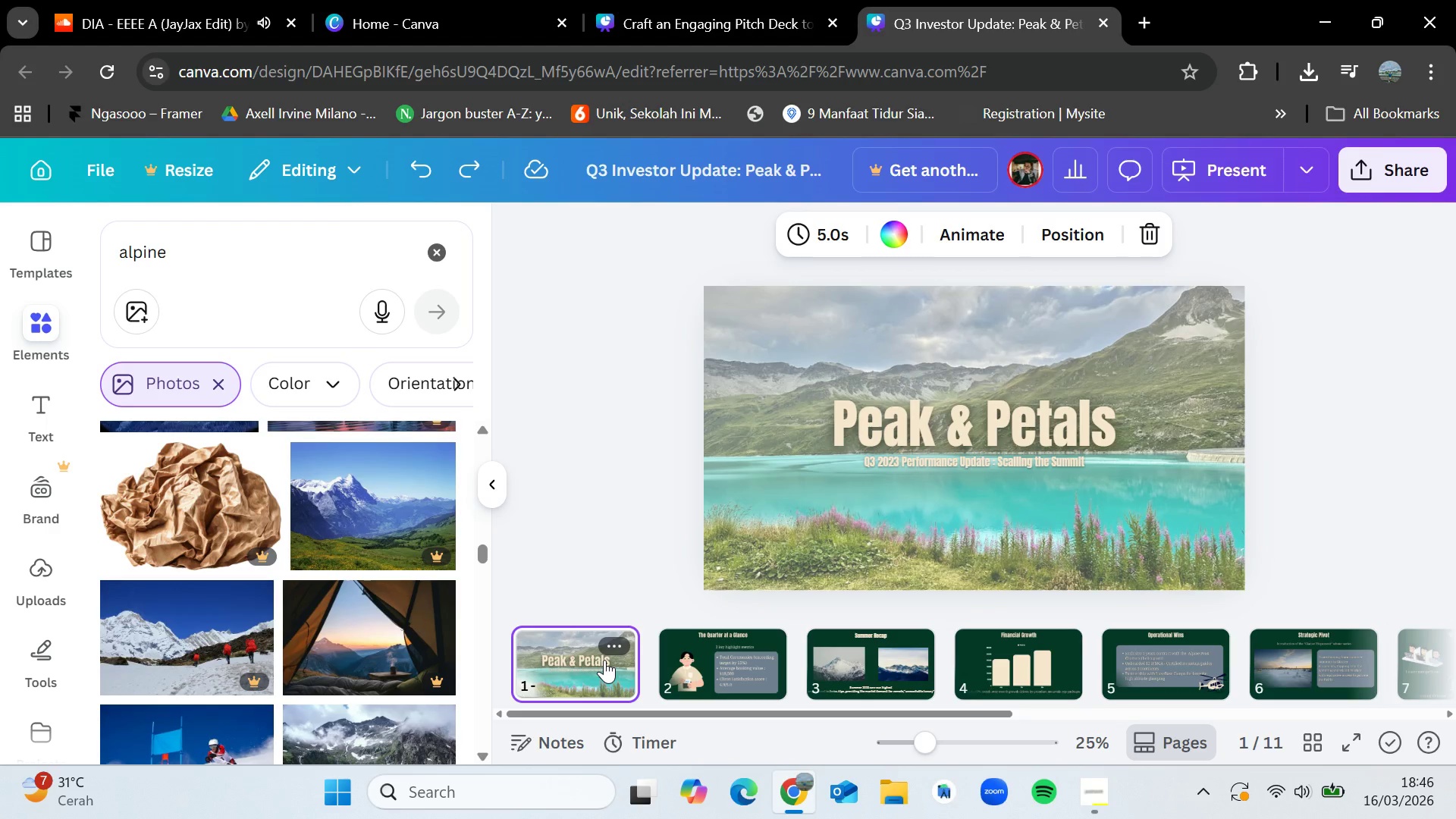 
scroll: coordinate [246, 544], scroll_direction: down, amount: 3.0
 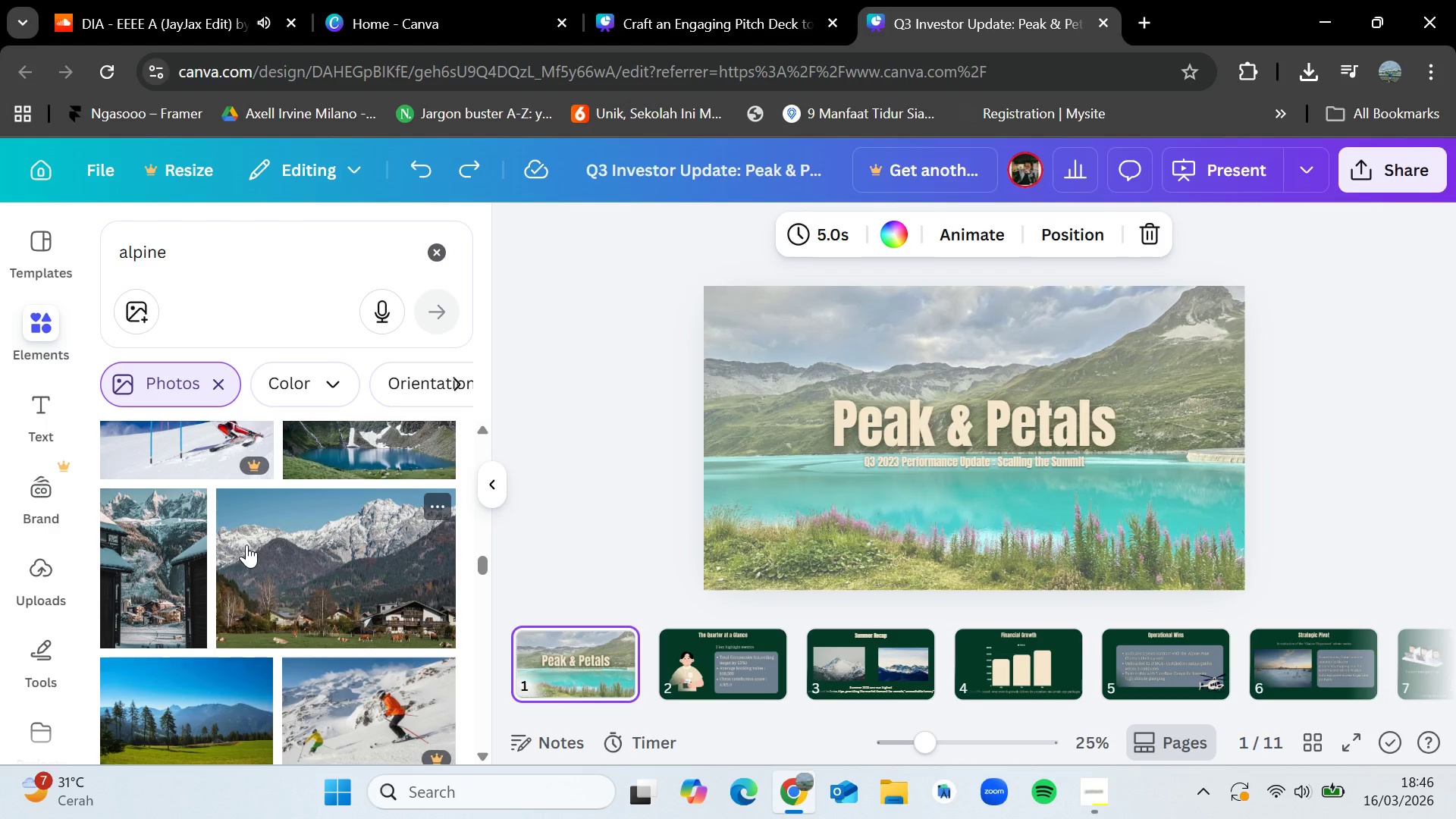 
hold_key(key=VolumeDown, duration=0.83)
 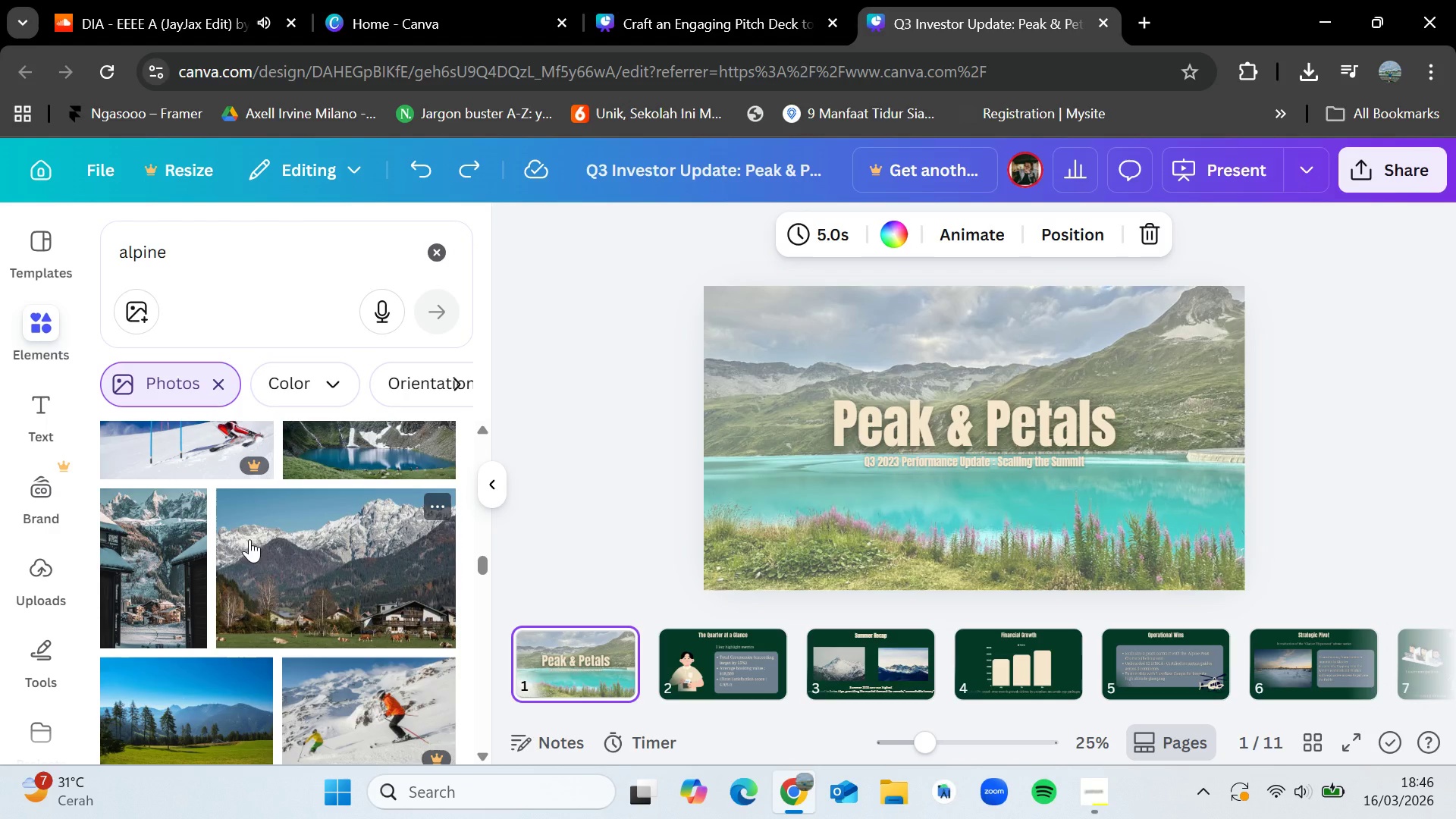 
scroll: coordinate [251, 539], scroll_direction: down, amount: 7.0
 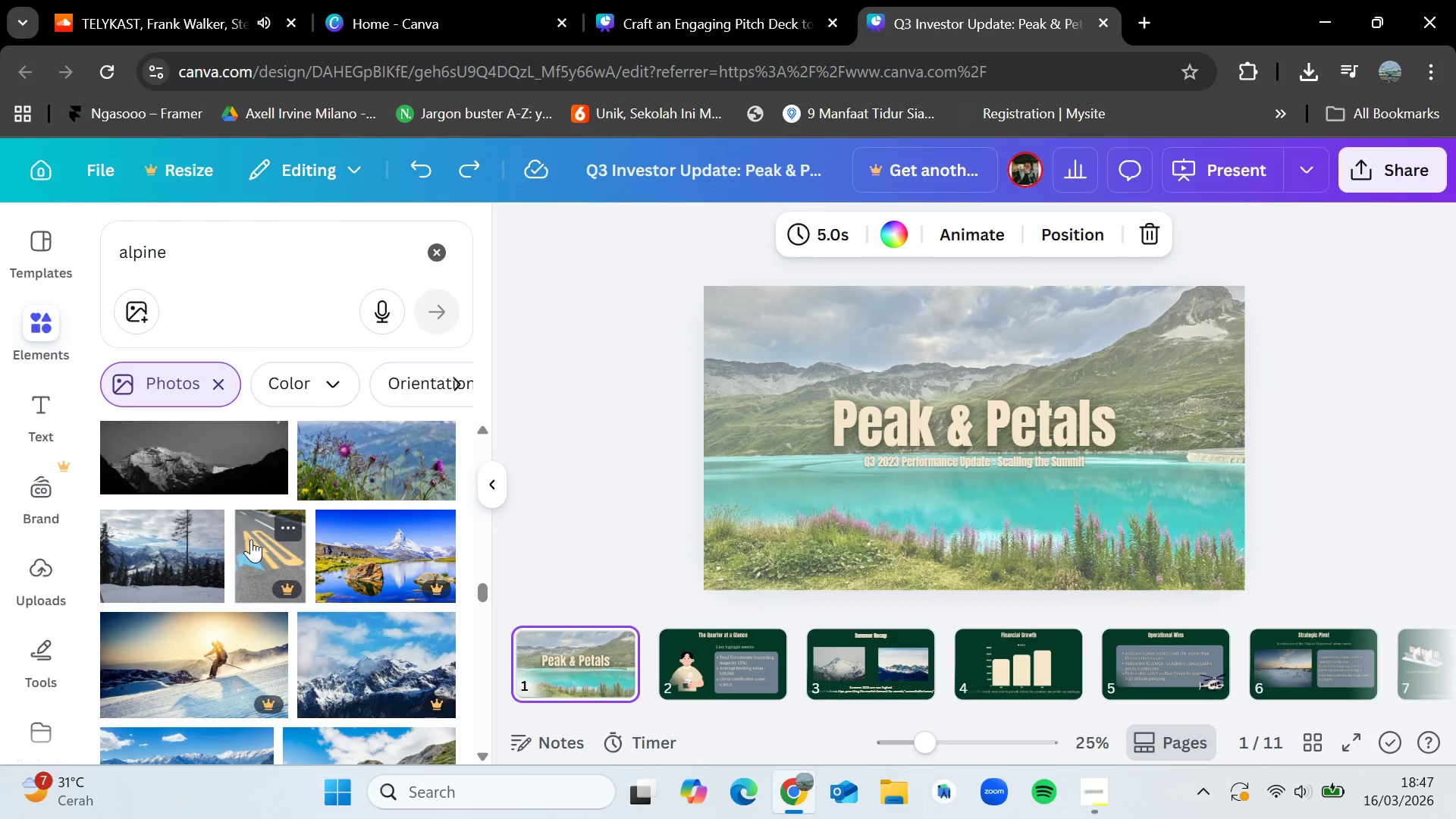 
wait(25.94)
 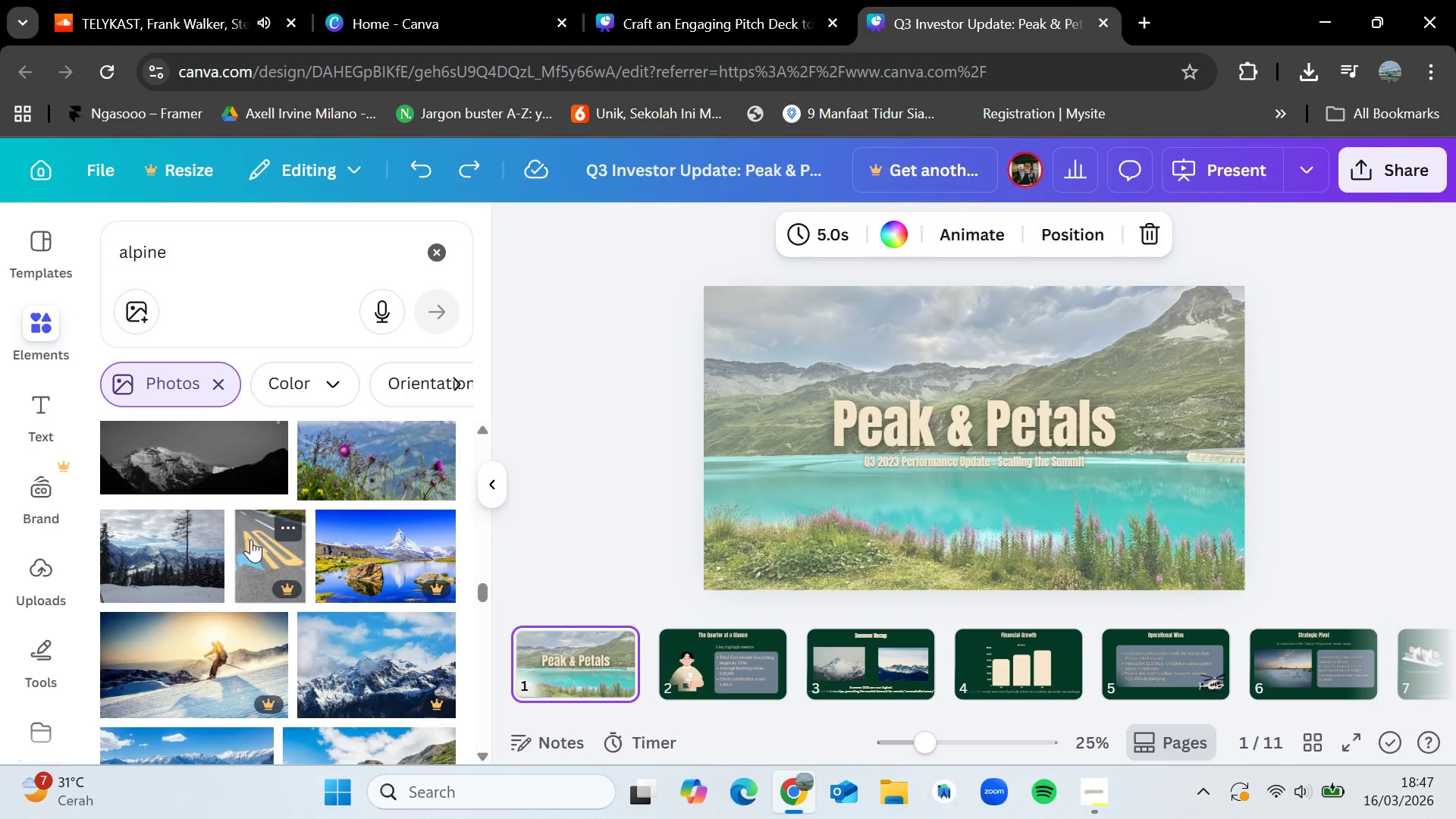 
hold_key(key=VolumeUp, duration=0.95)
 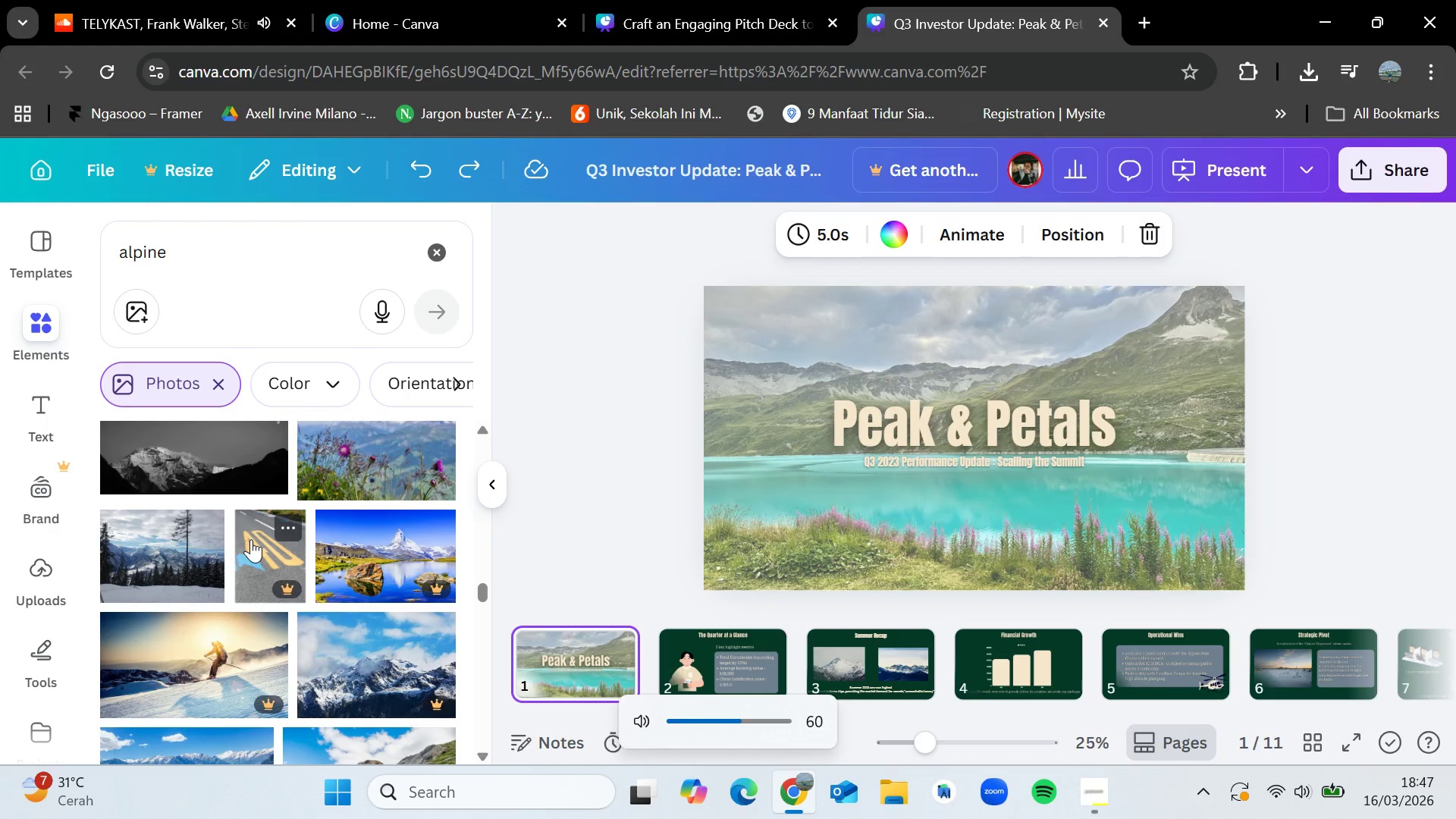 
key(VolumeDown)
 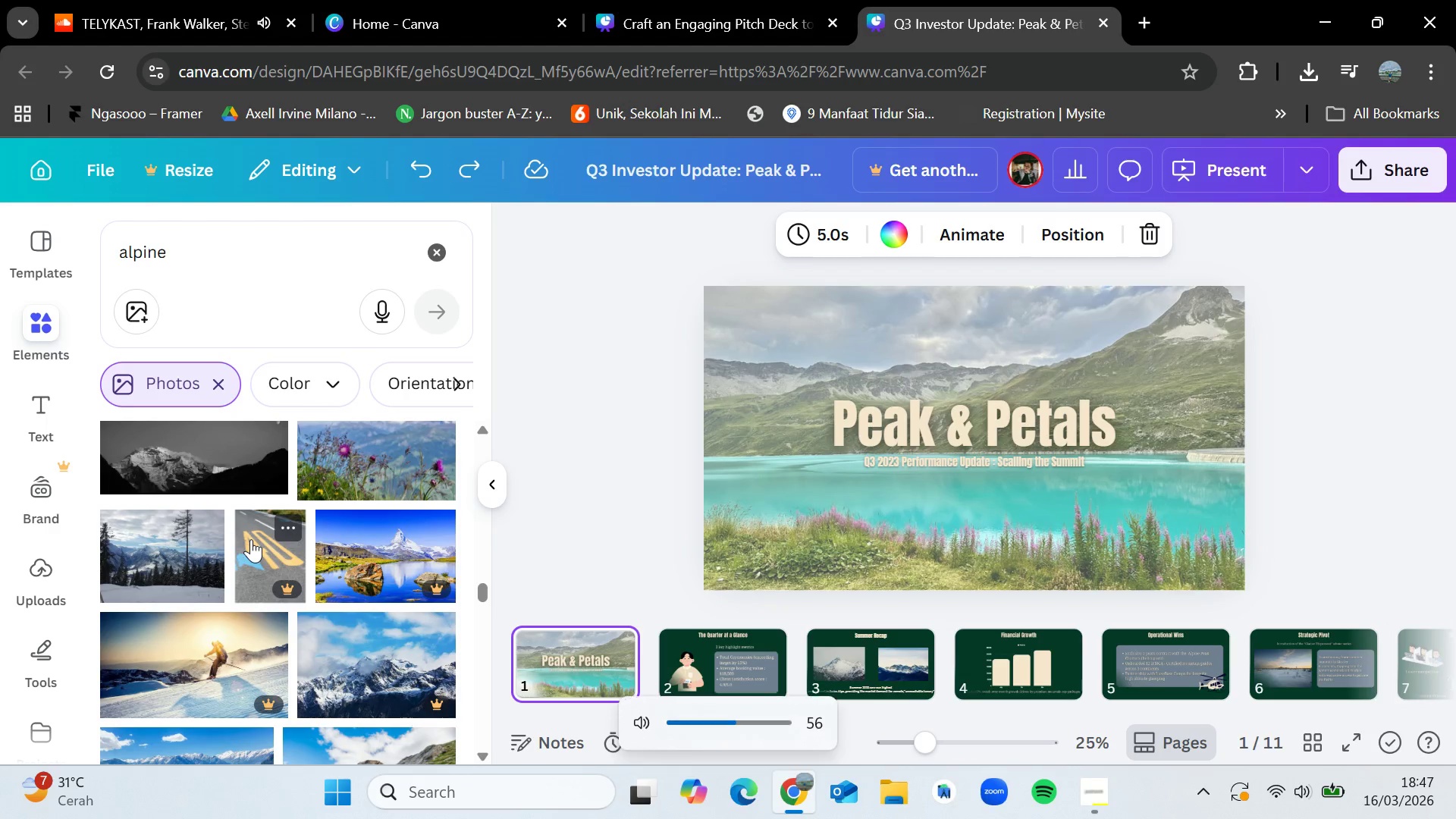 
key(VolumeDown)
 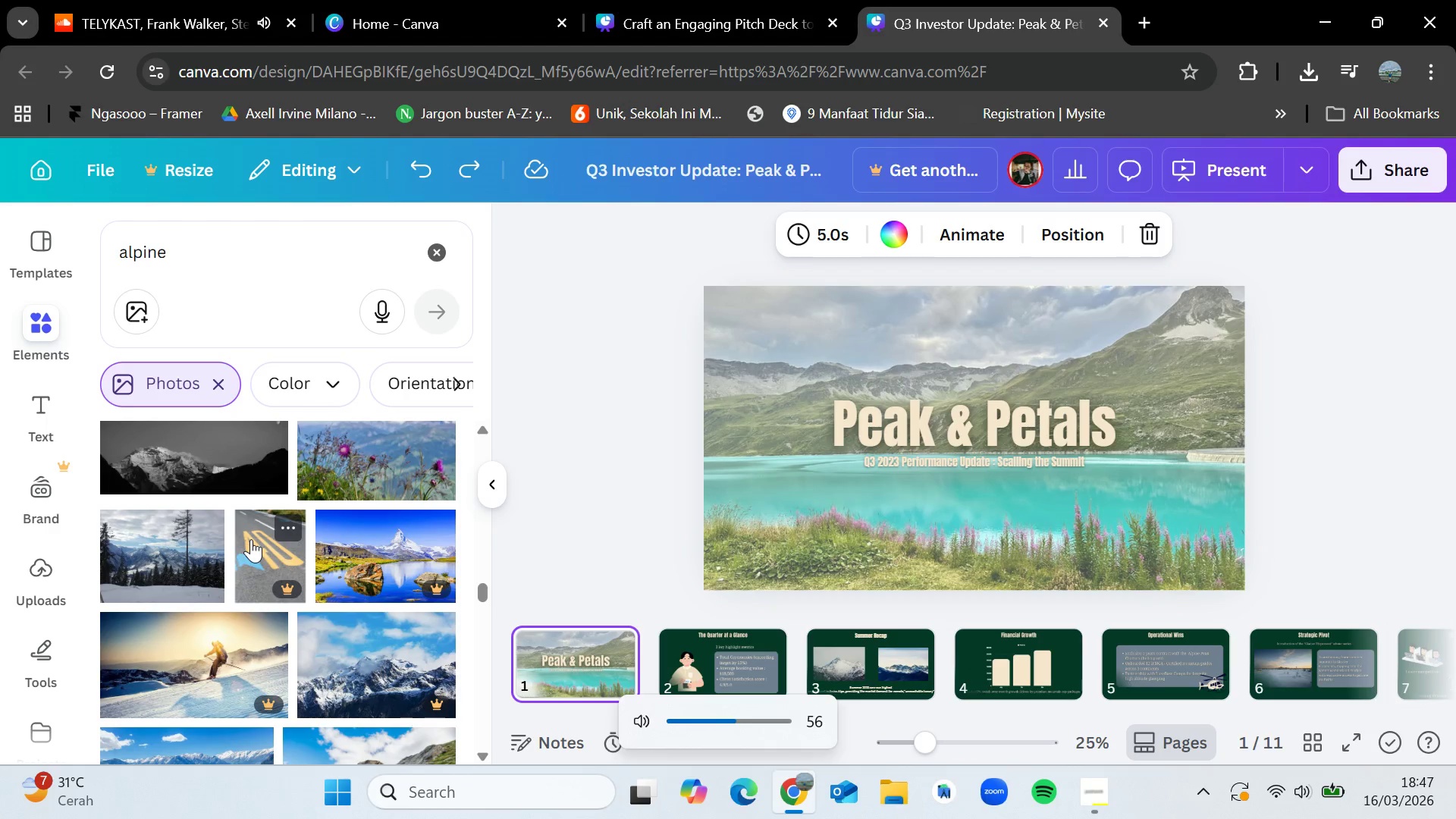 
key(VolumeDown)
 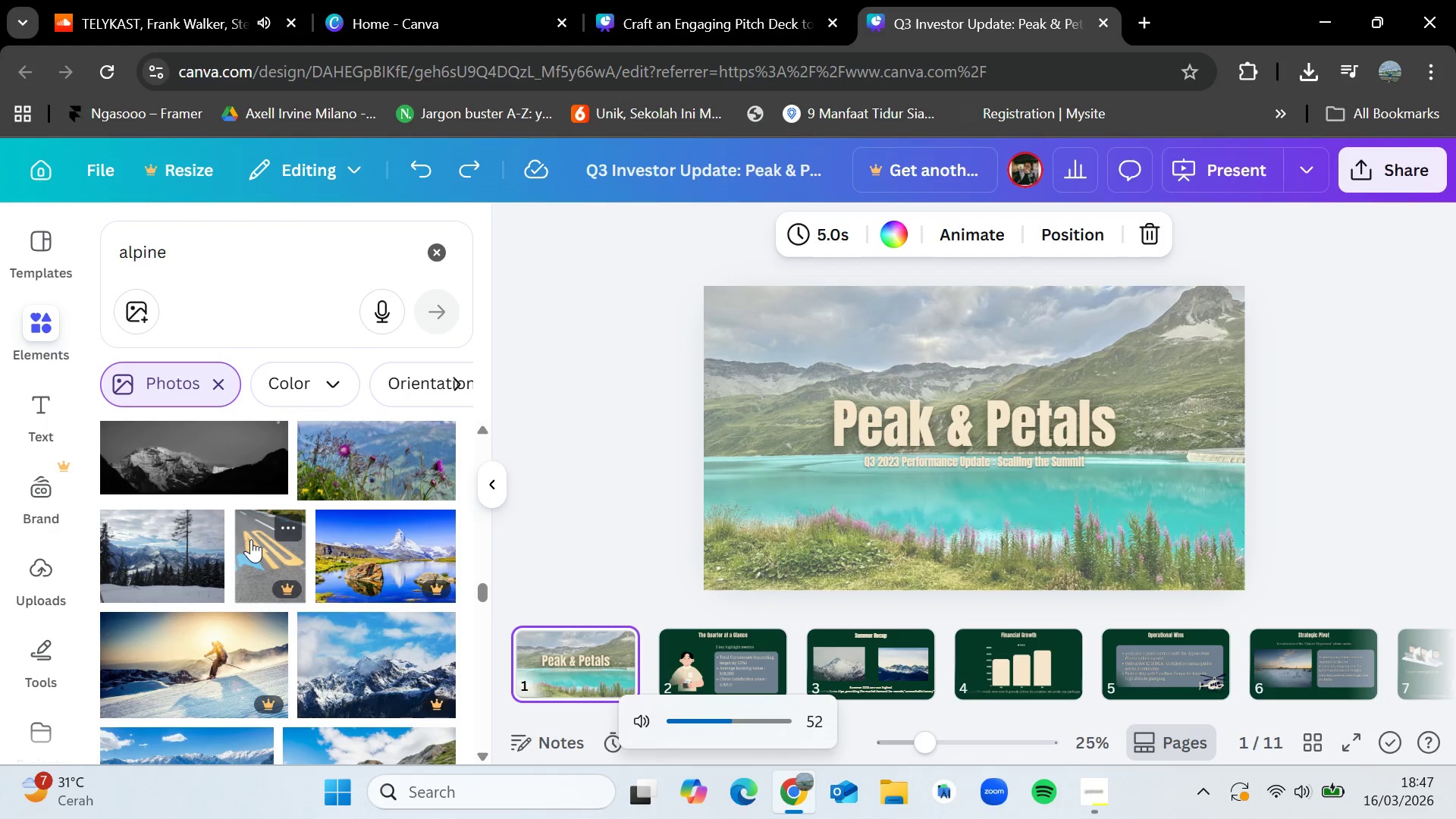 
key(VolumeDown)
 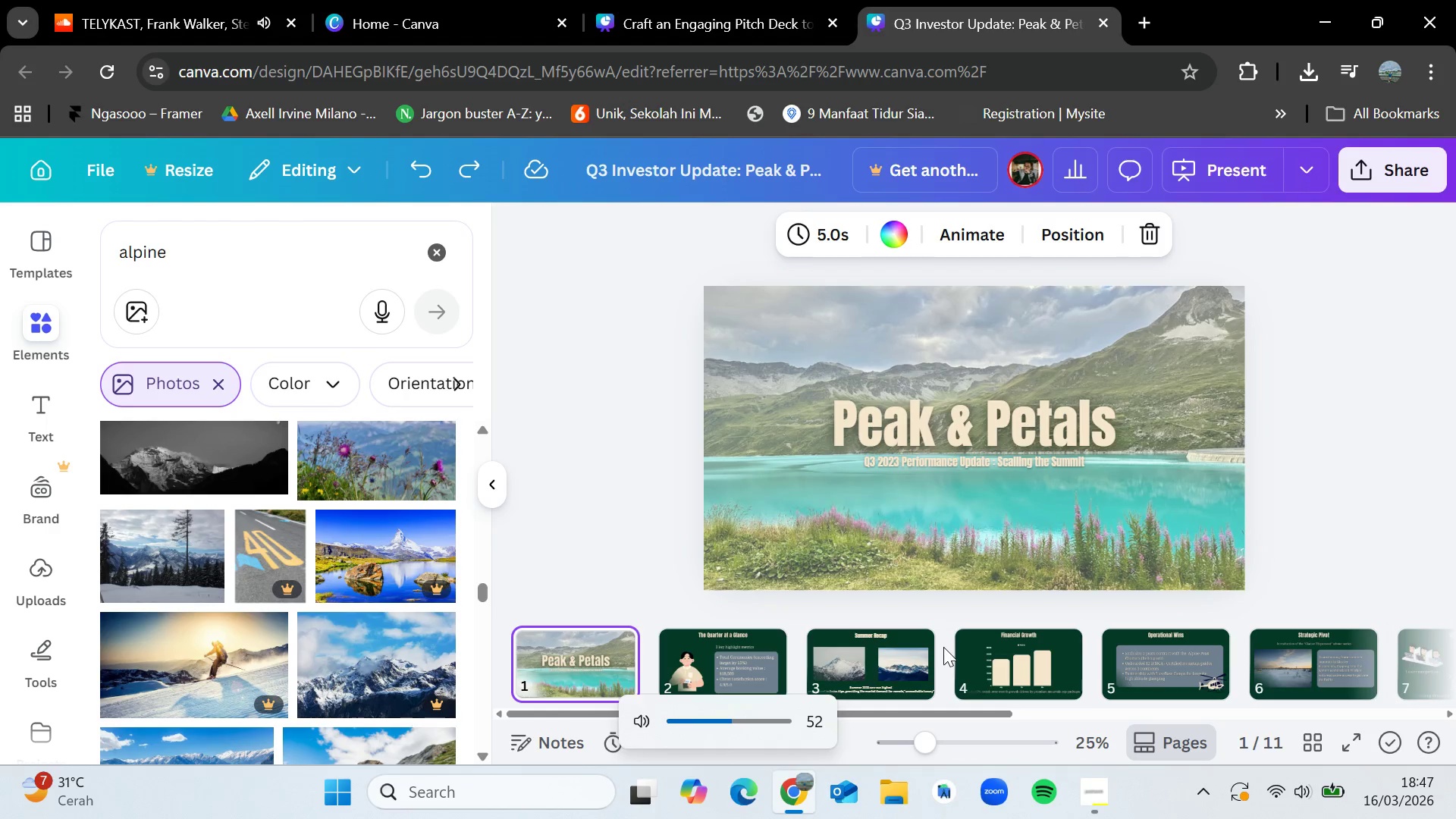 
left_click([709, 651])
 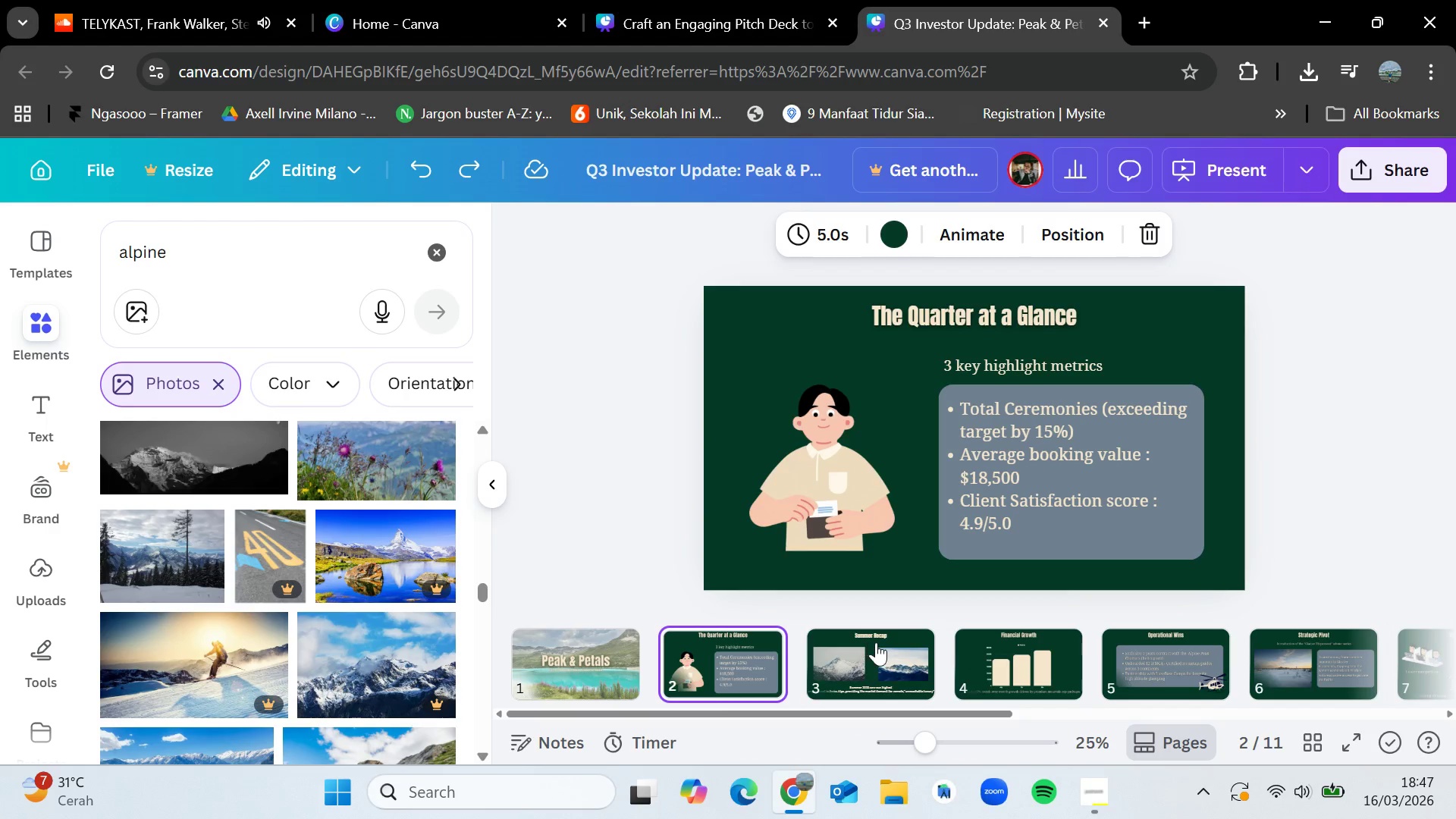 
left_click([876, 642])
 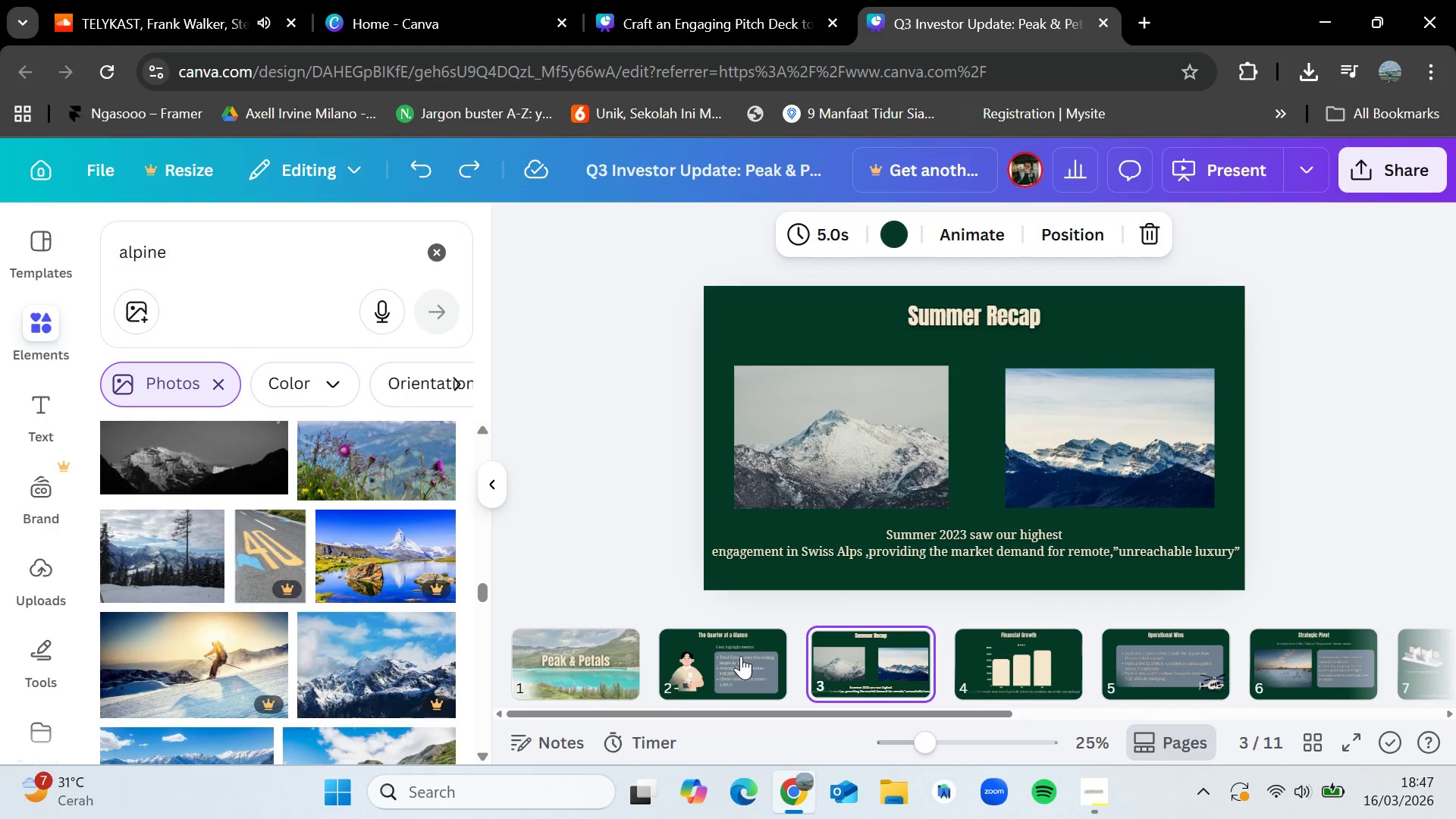 
double_click([580, 657])
 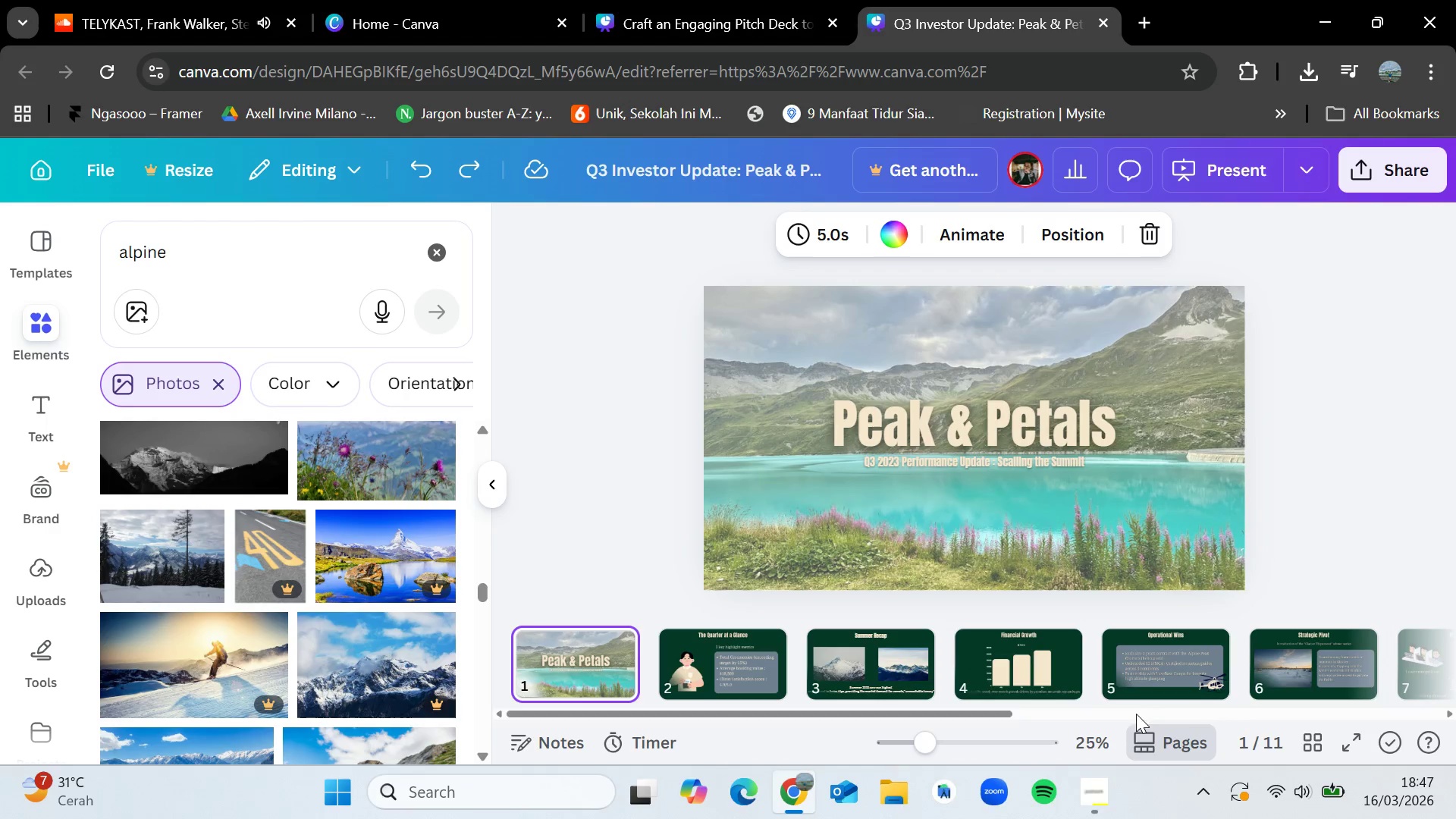 
left_click([1084, 811])